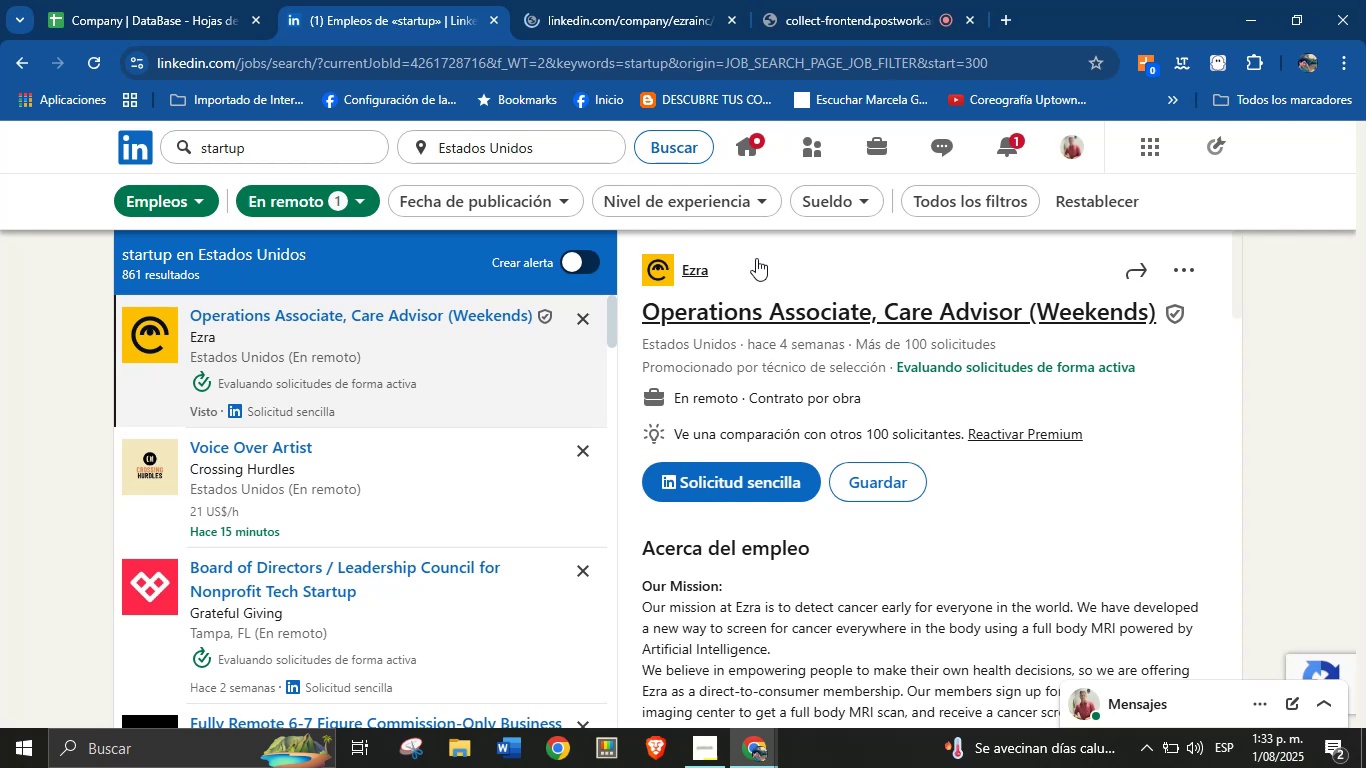 
left_click([591, 0])
 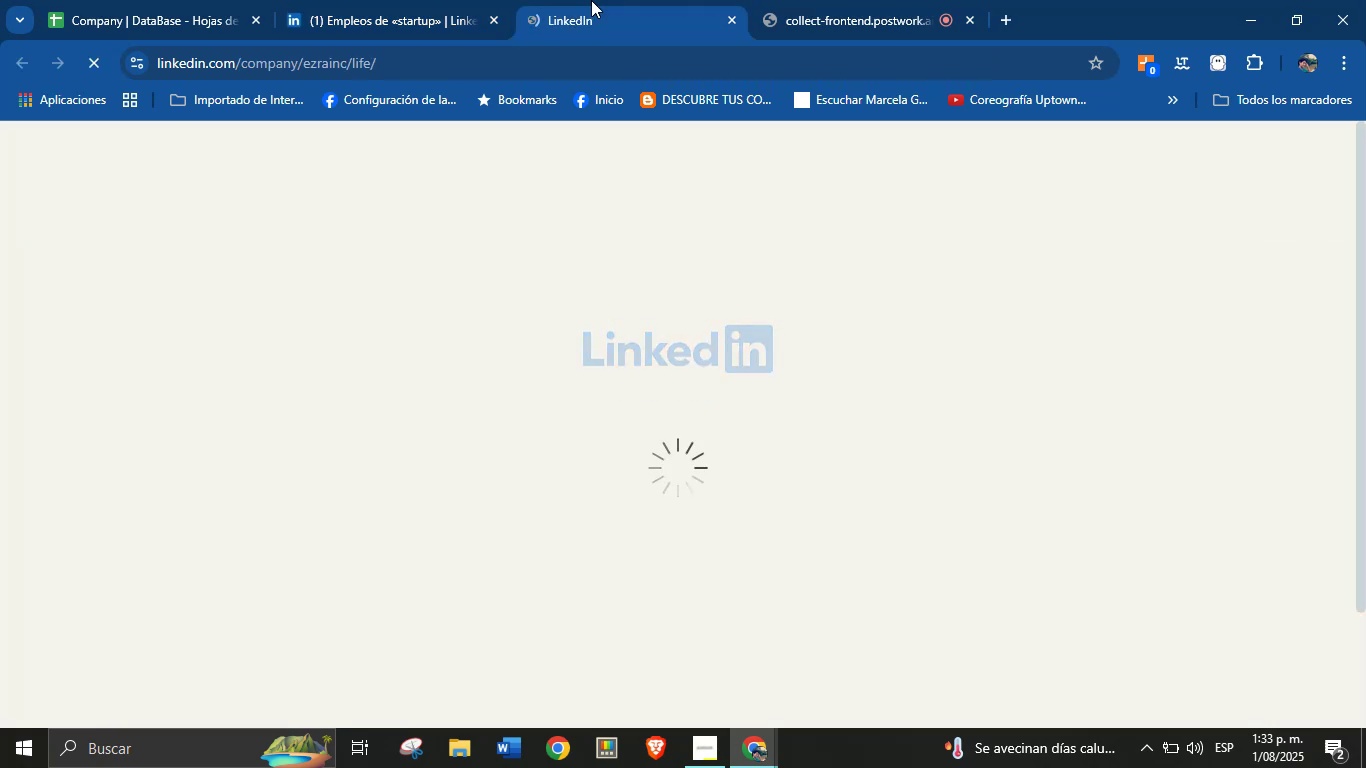 
wait(11.58)
 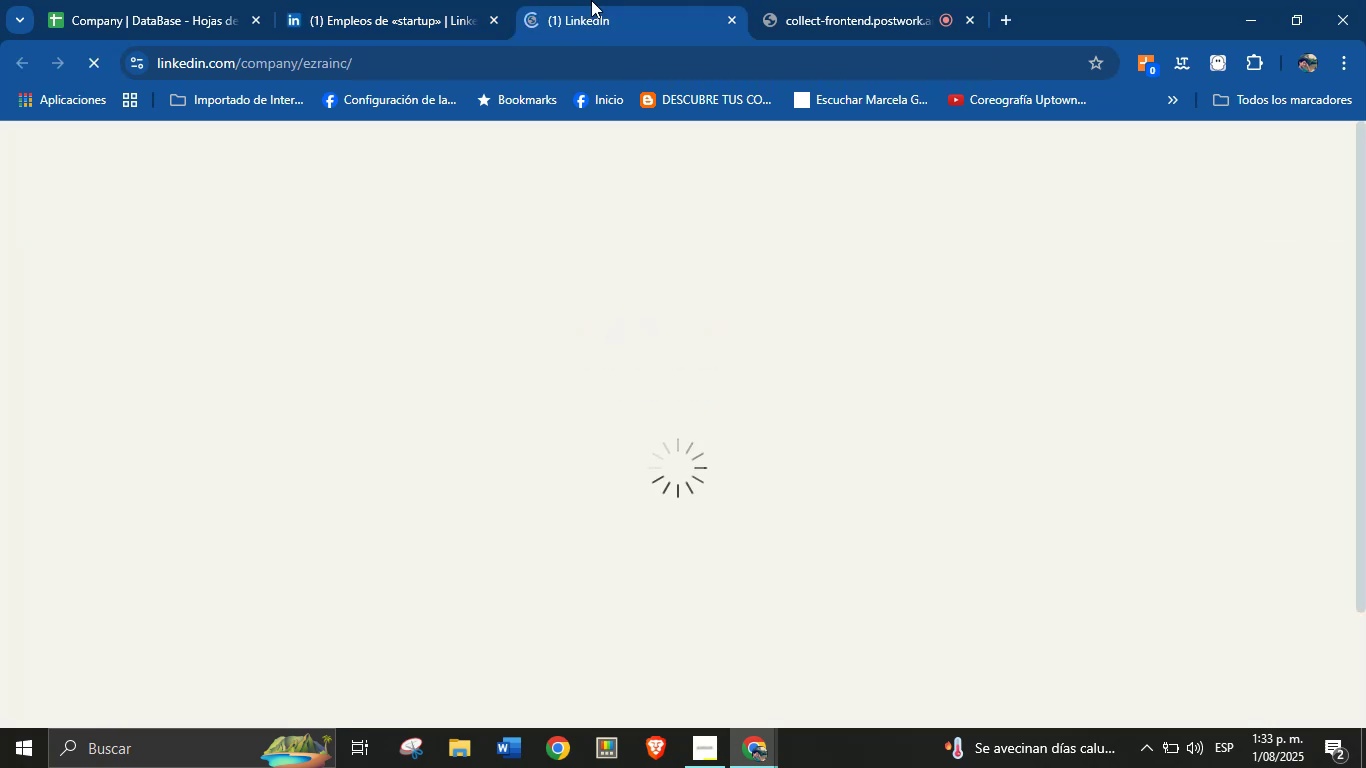 
key(Control+C)
 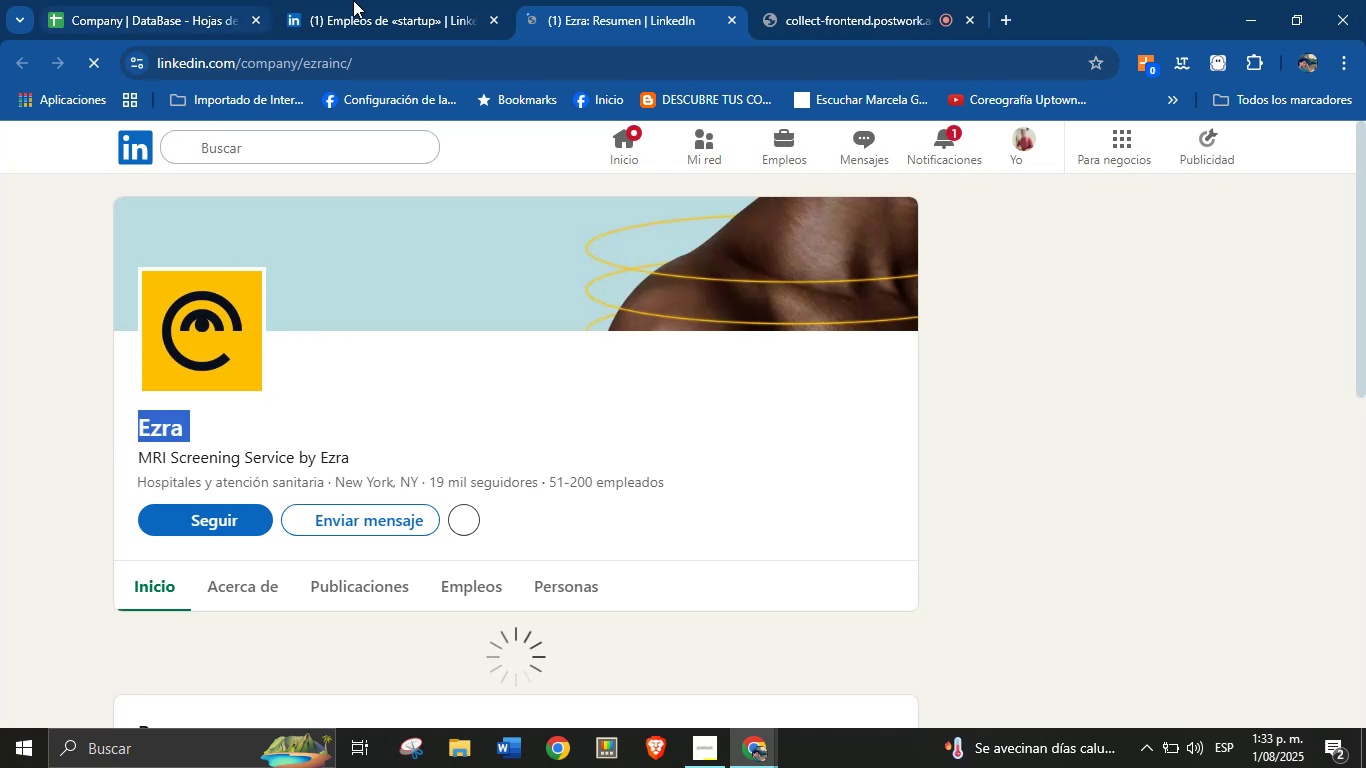 
double_click([193, 0])
 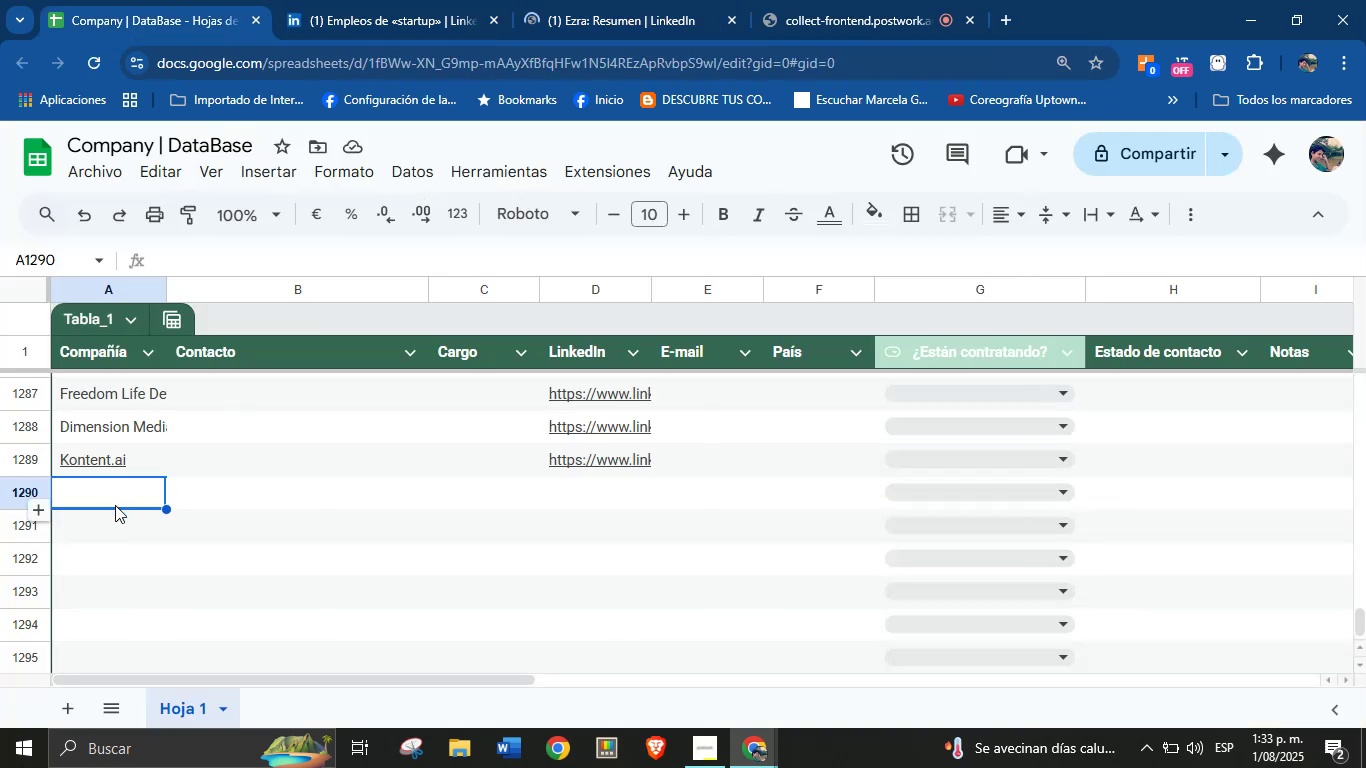 
key(Control+V)
 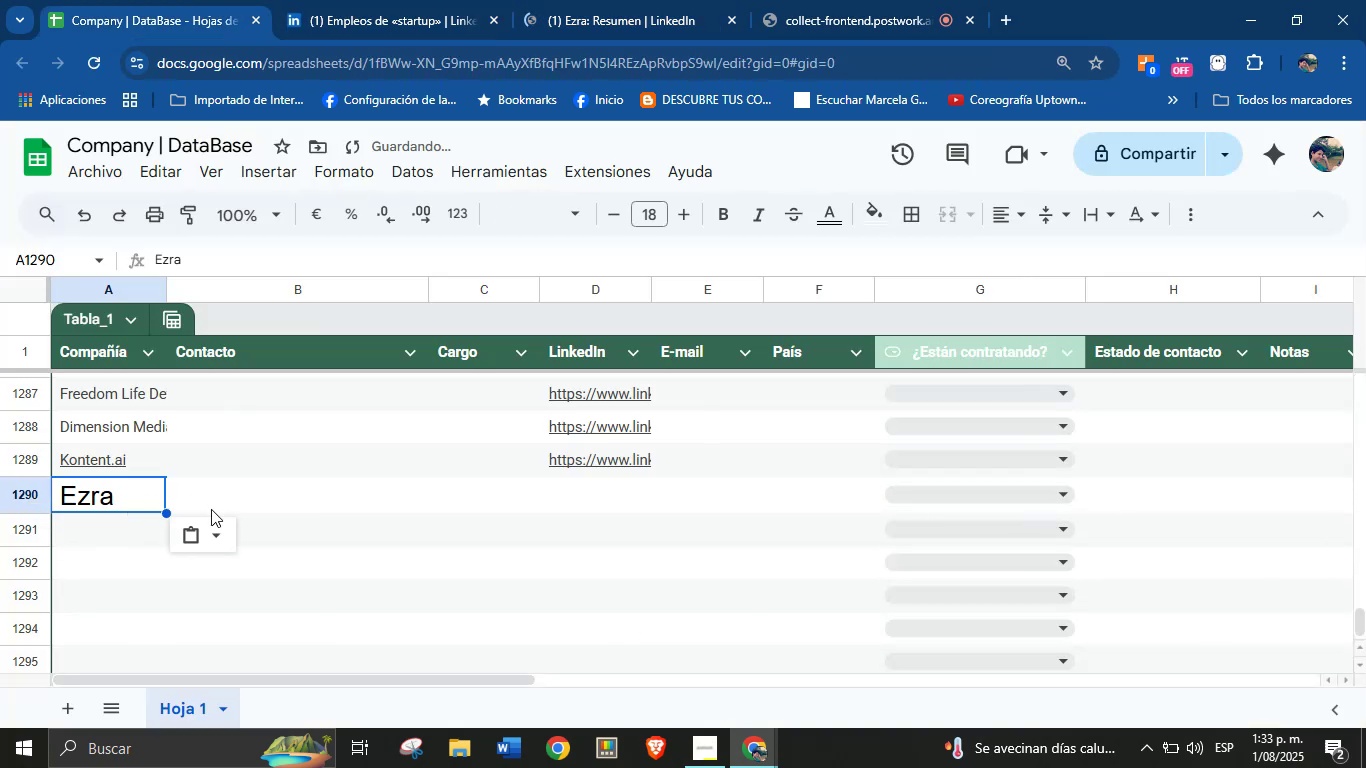 
left_click([210, 528])
 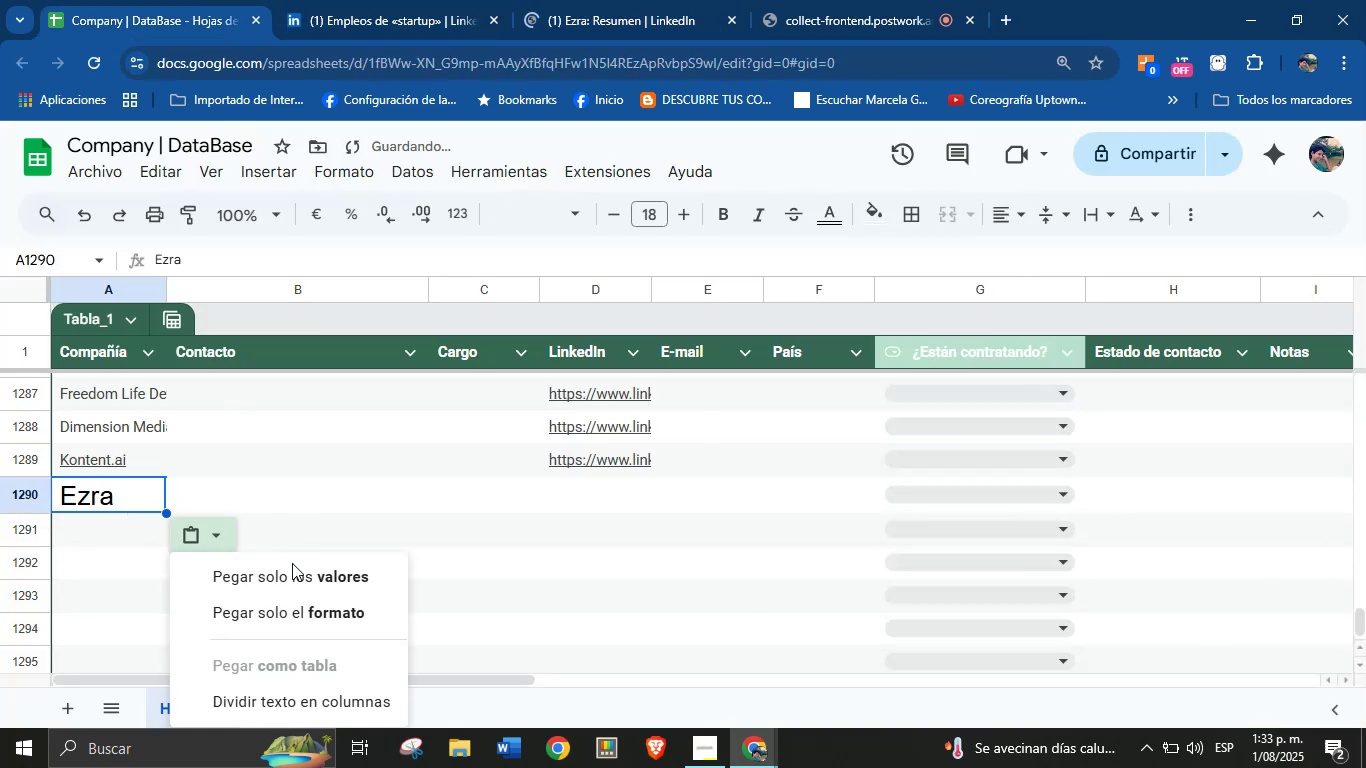 
left_click([294, 572])
 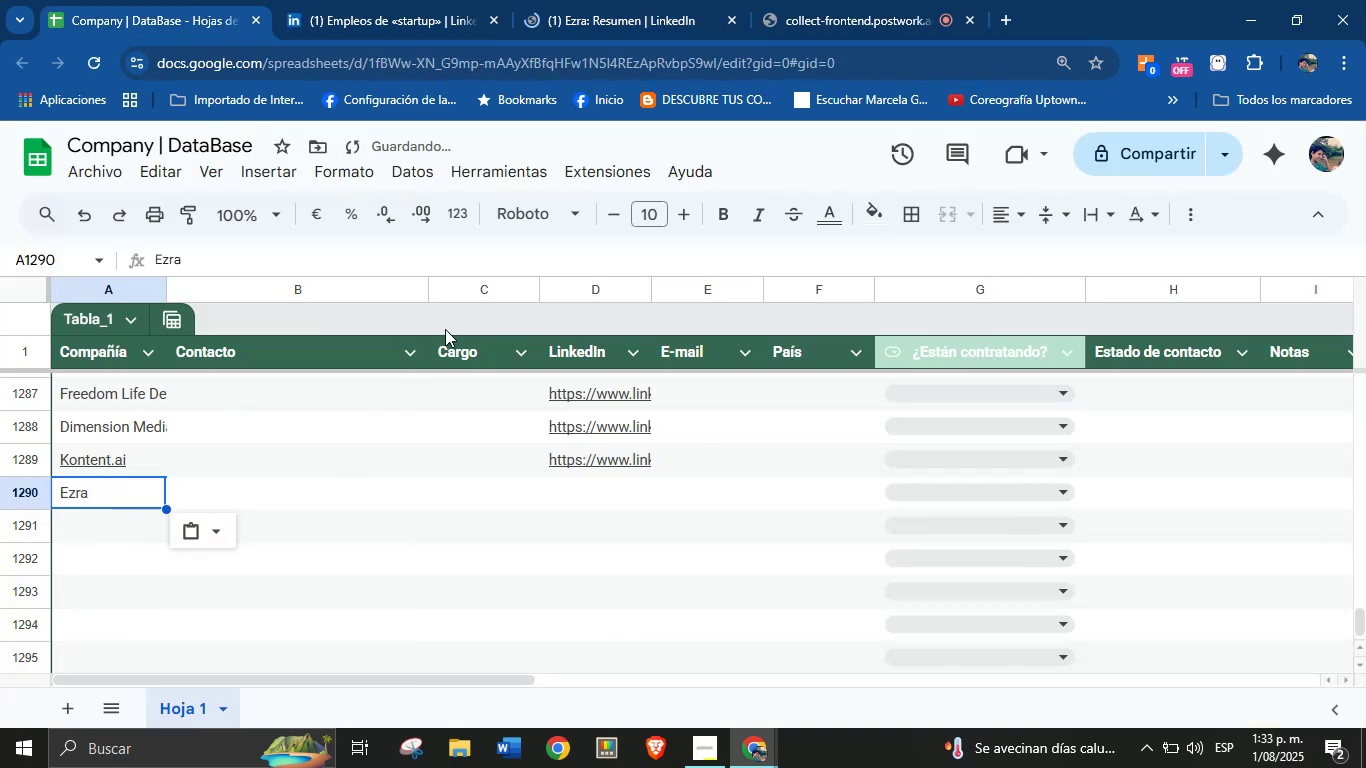 
left_click([598, 0])
 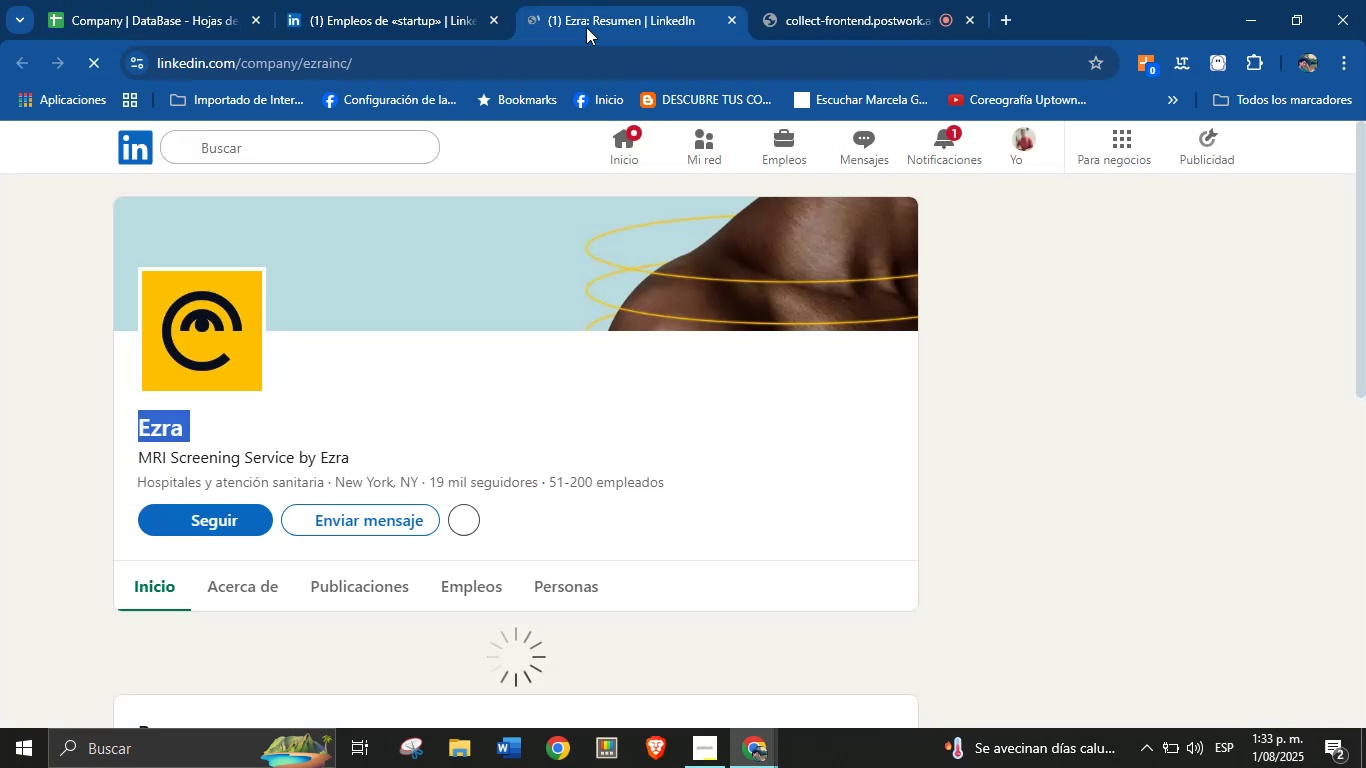 
double_click([497, 50])
 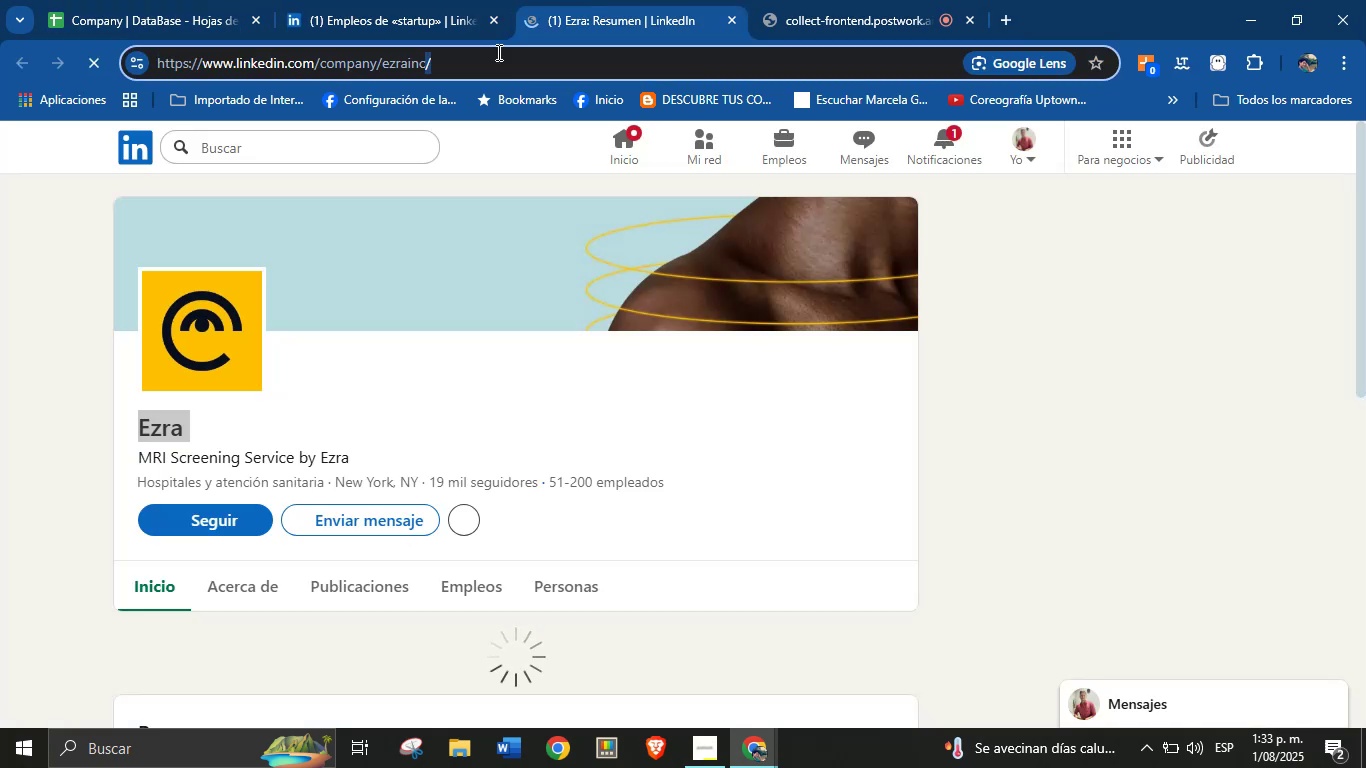 
double_click([496, 53])
 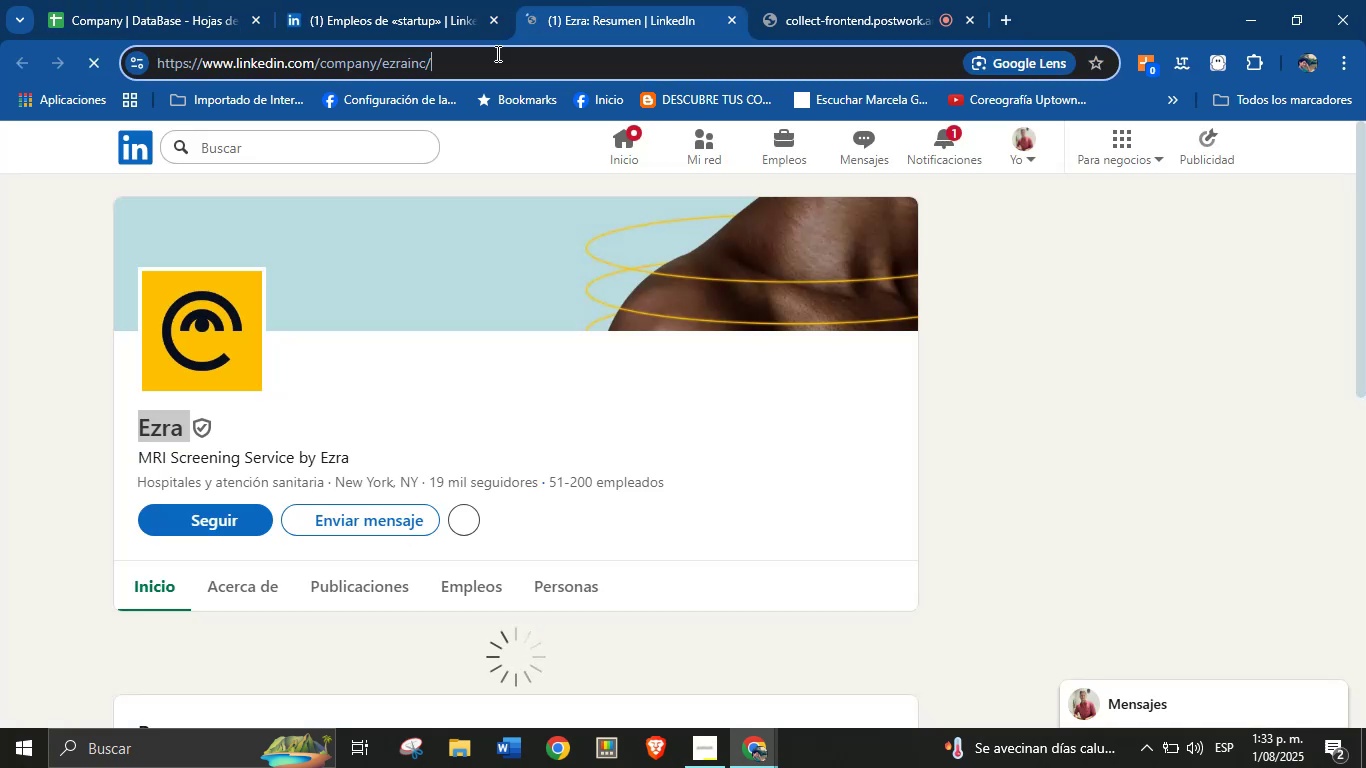 
triple_click([496, 53])
 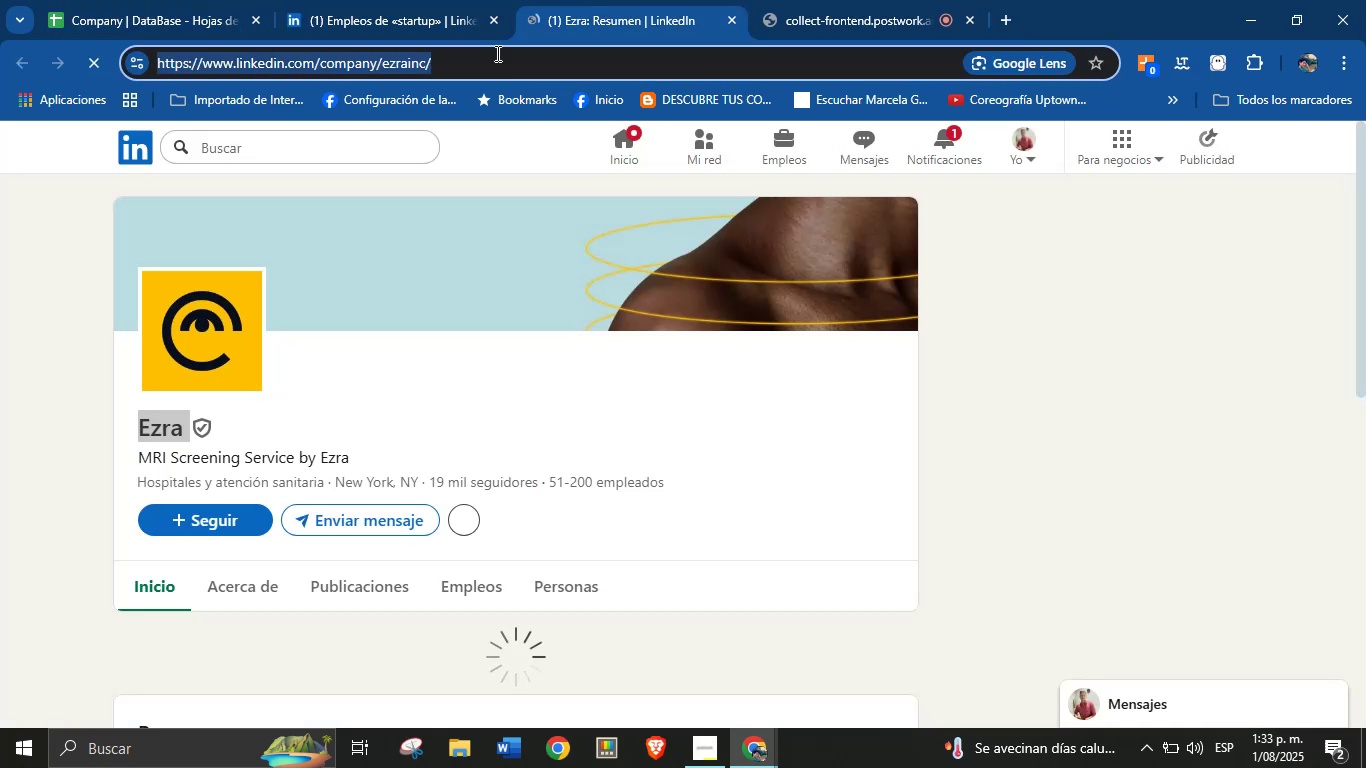 
key(Control+C)
 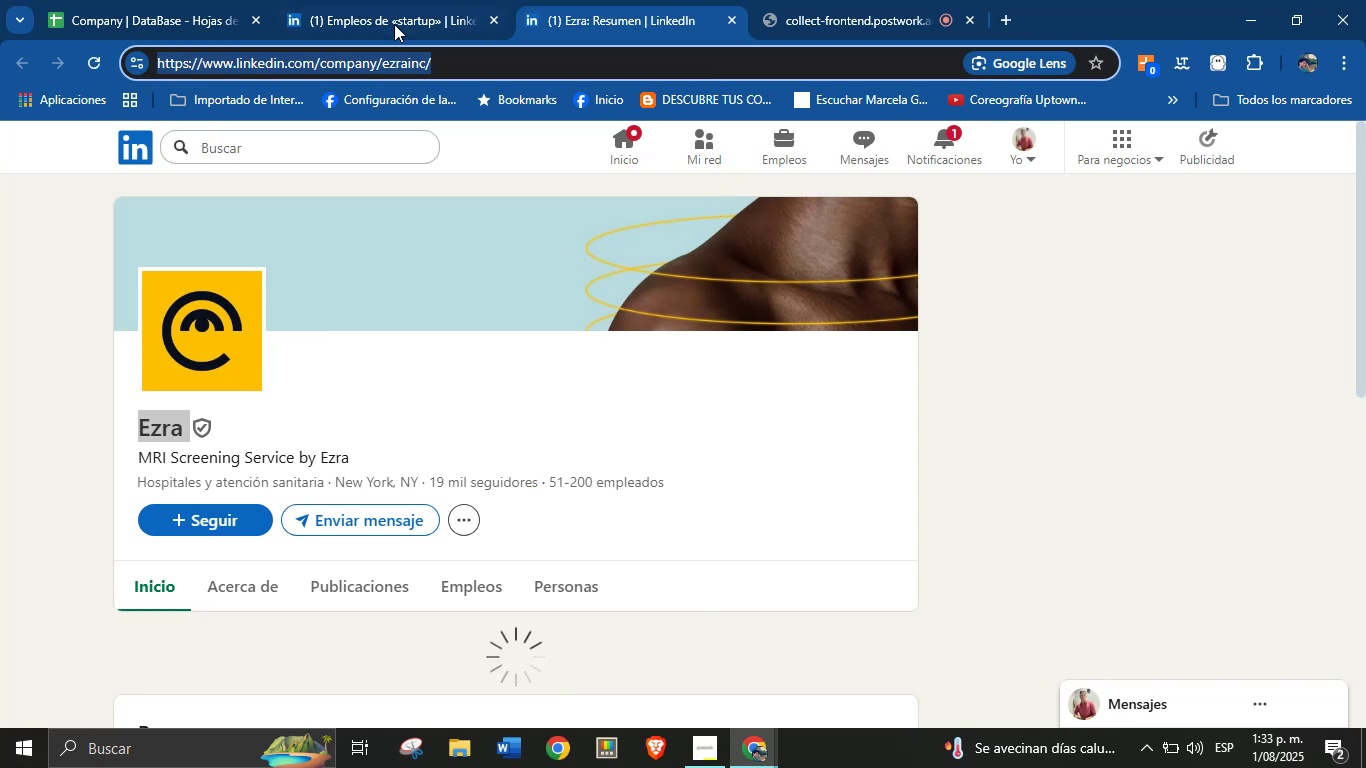 
left_click([234, 0])
 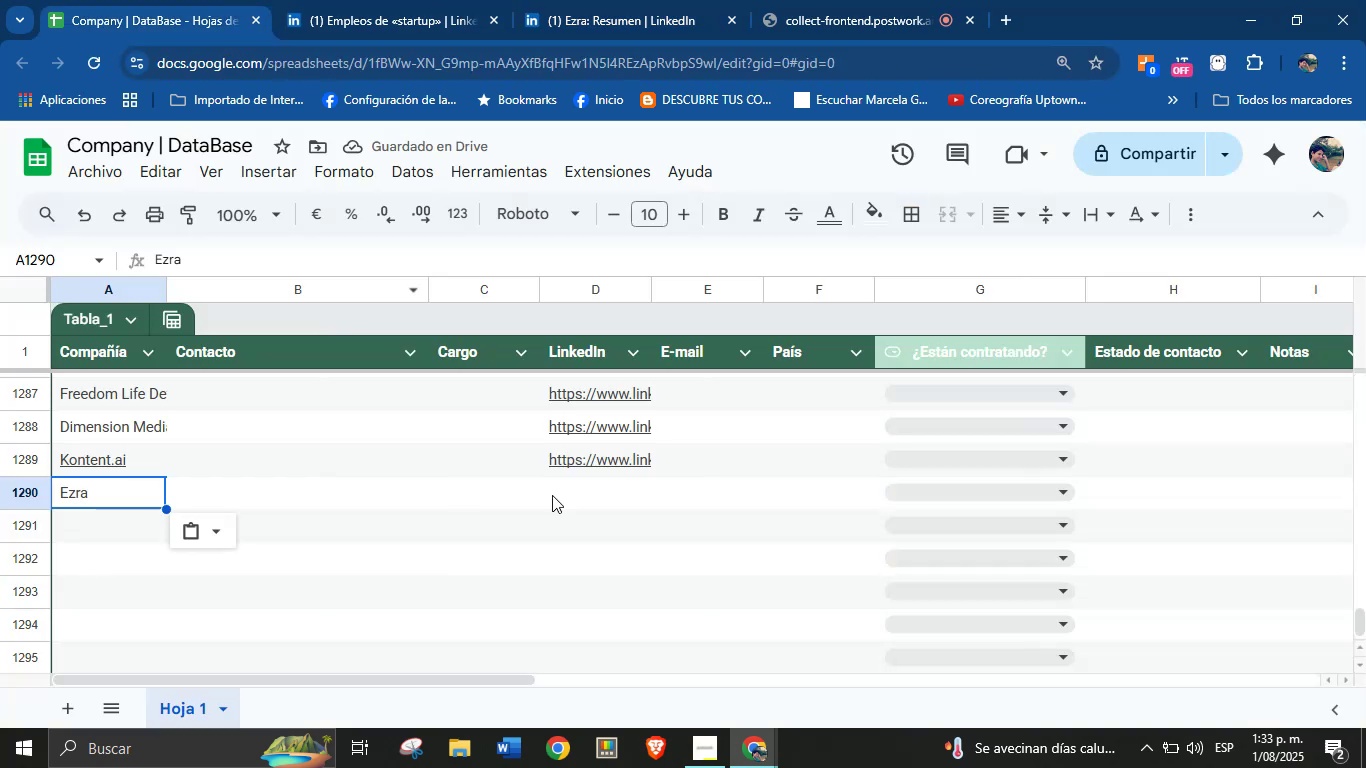 
key(Control+V)
 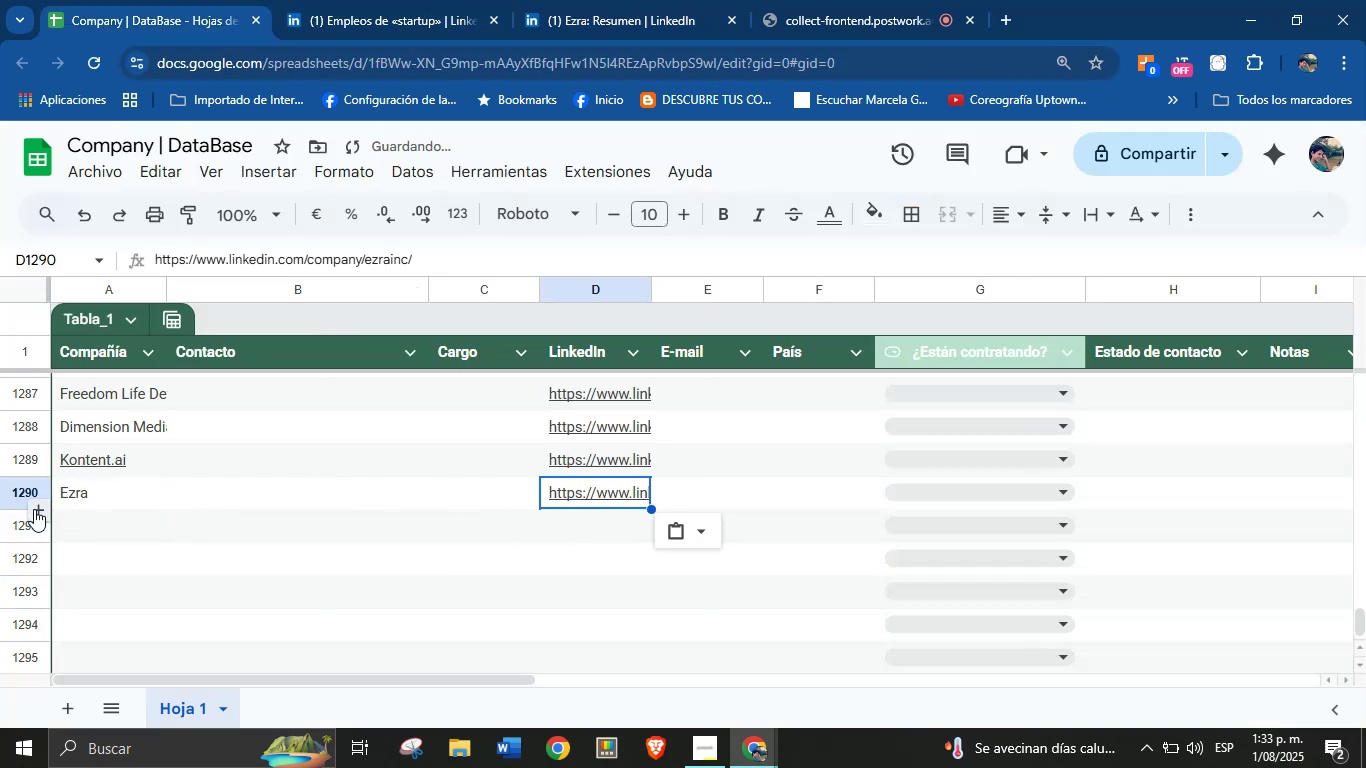 
left_click([99, 509])
 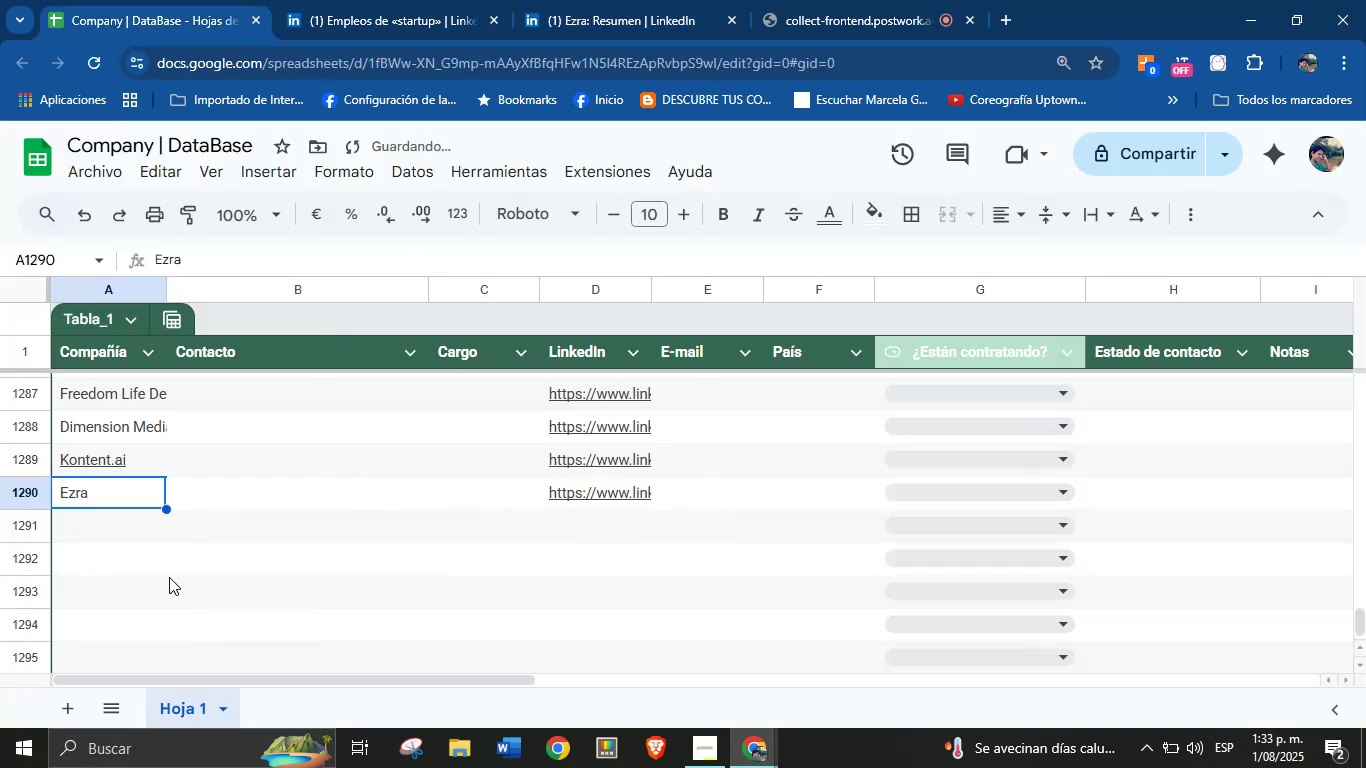 
left_click([122, 540])
 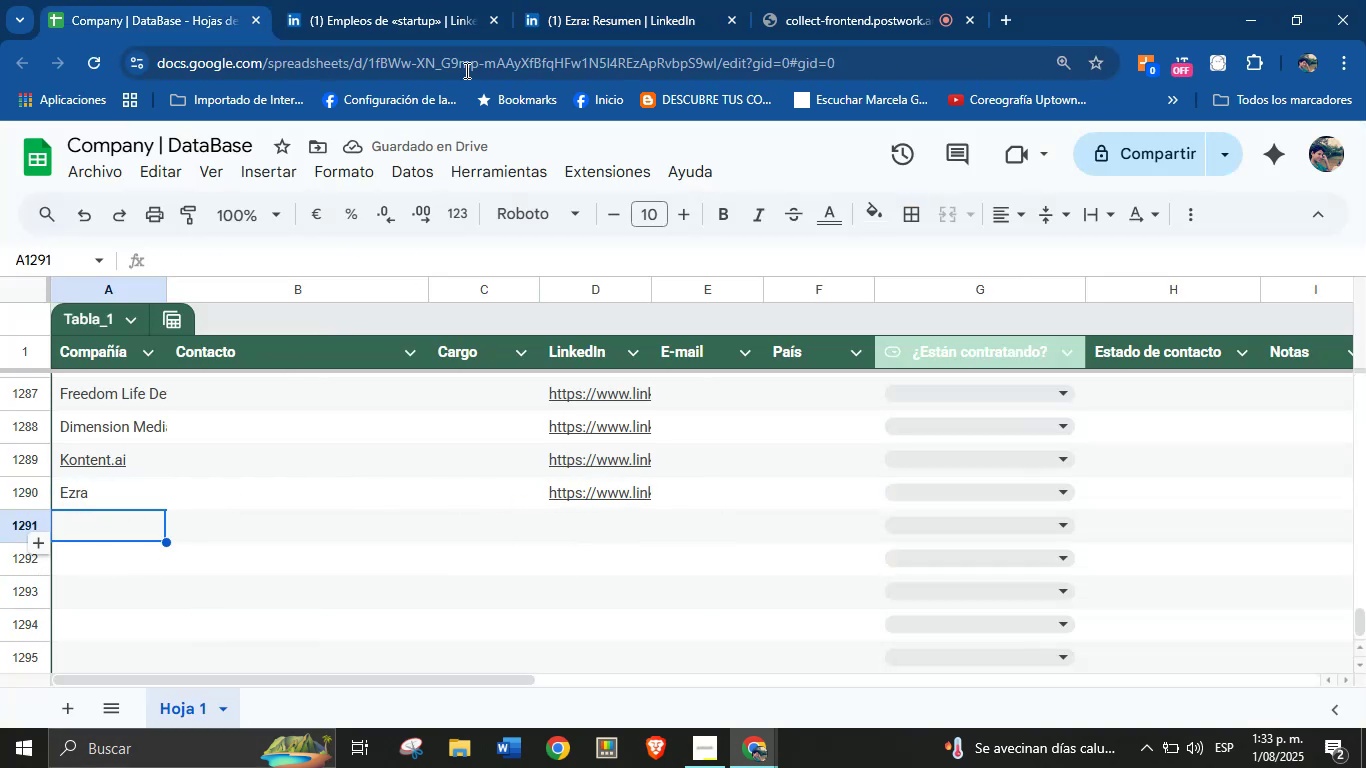 
left_click([631, 0])
 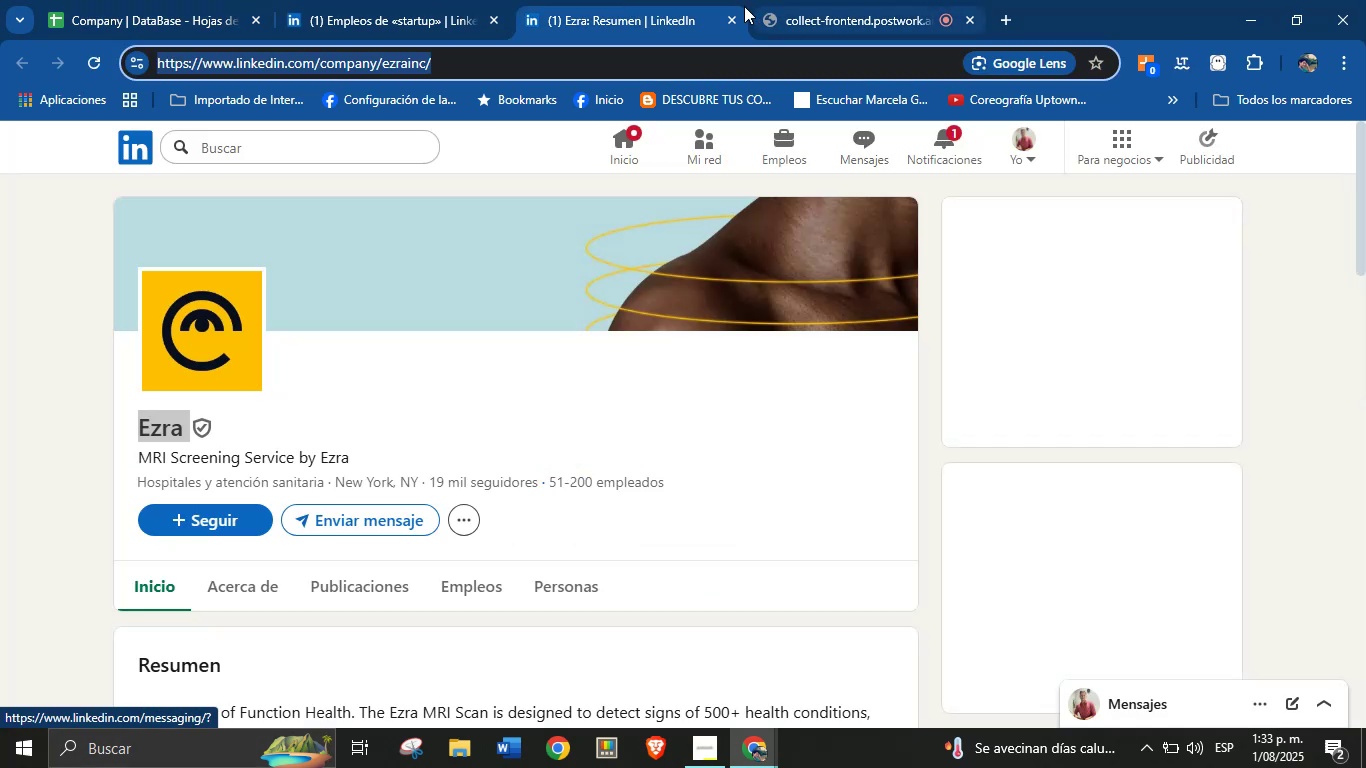 
left_click([727, 15])
 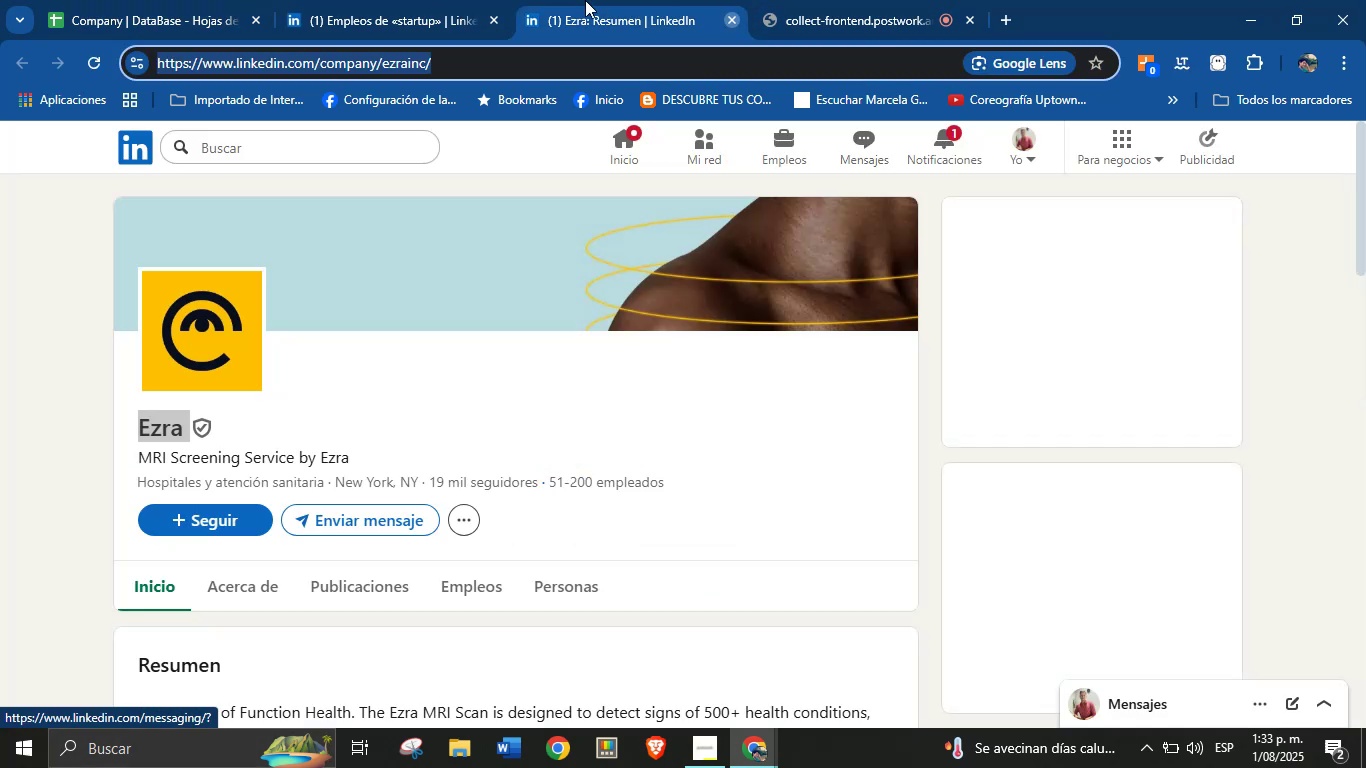 
left_click([404, 0])
 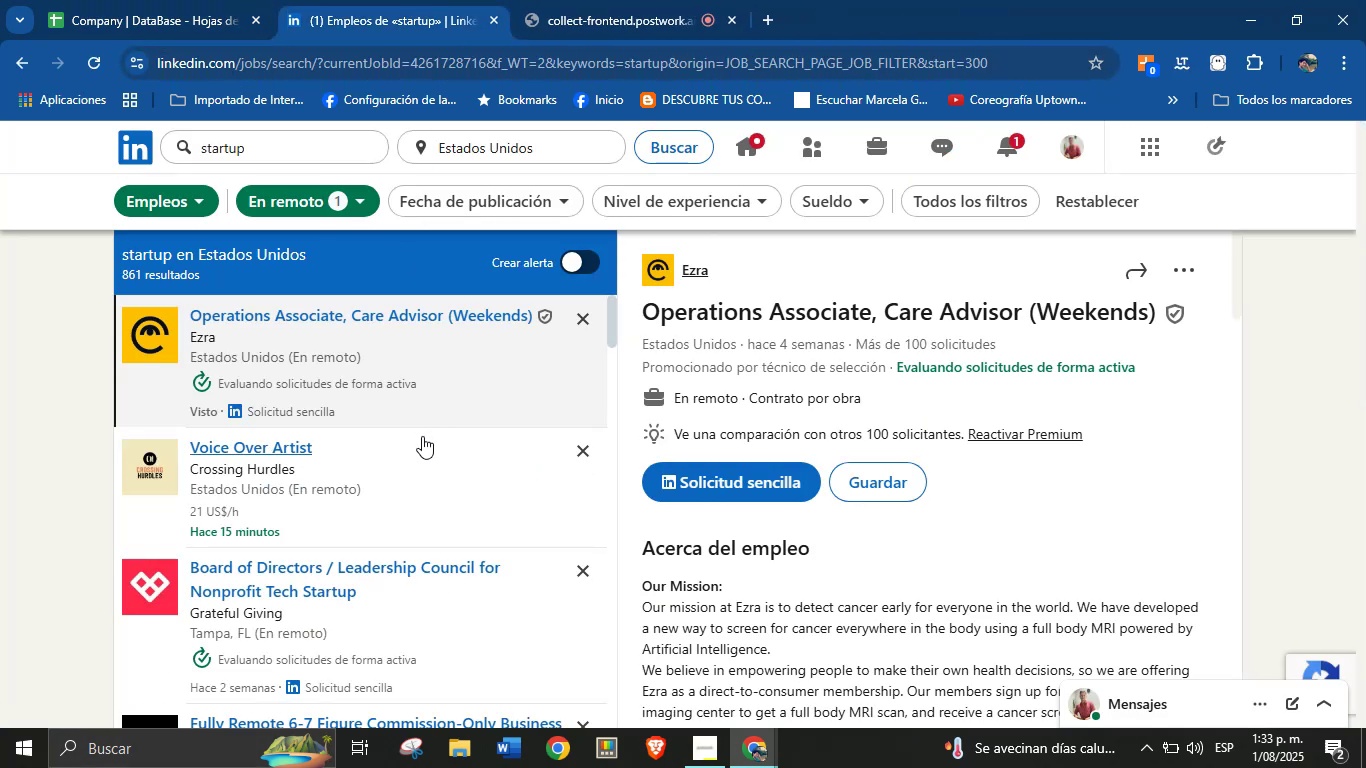 
left_click([298, 450])
 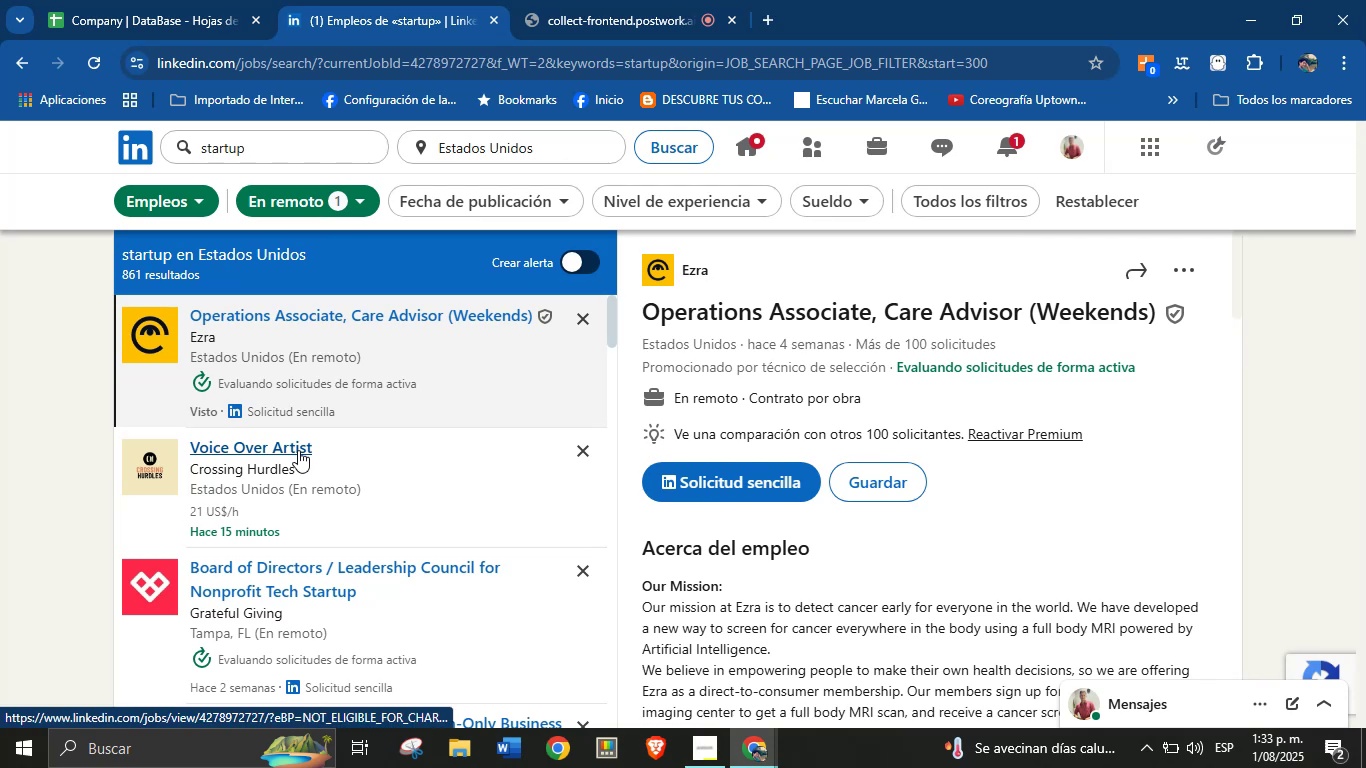 
left_click([607, 0])
 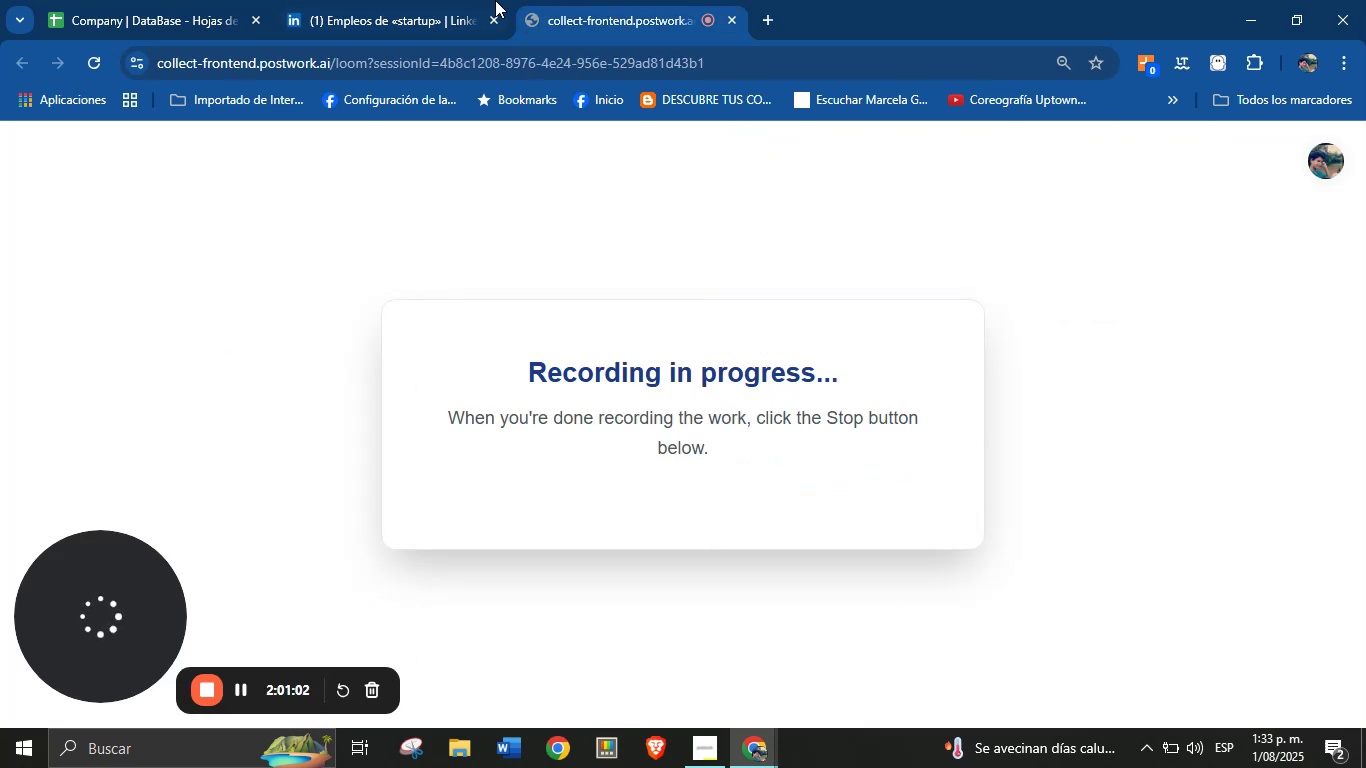 